 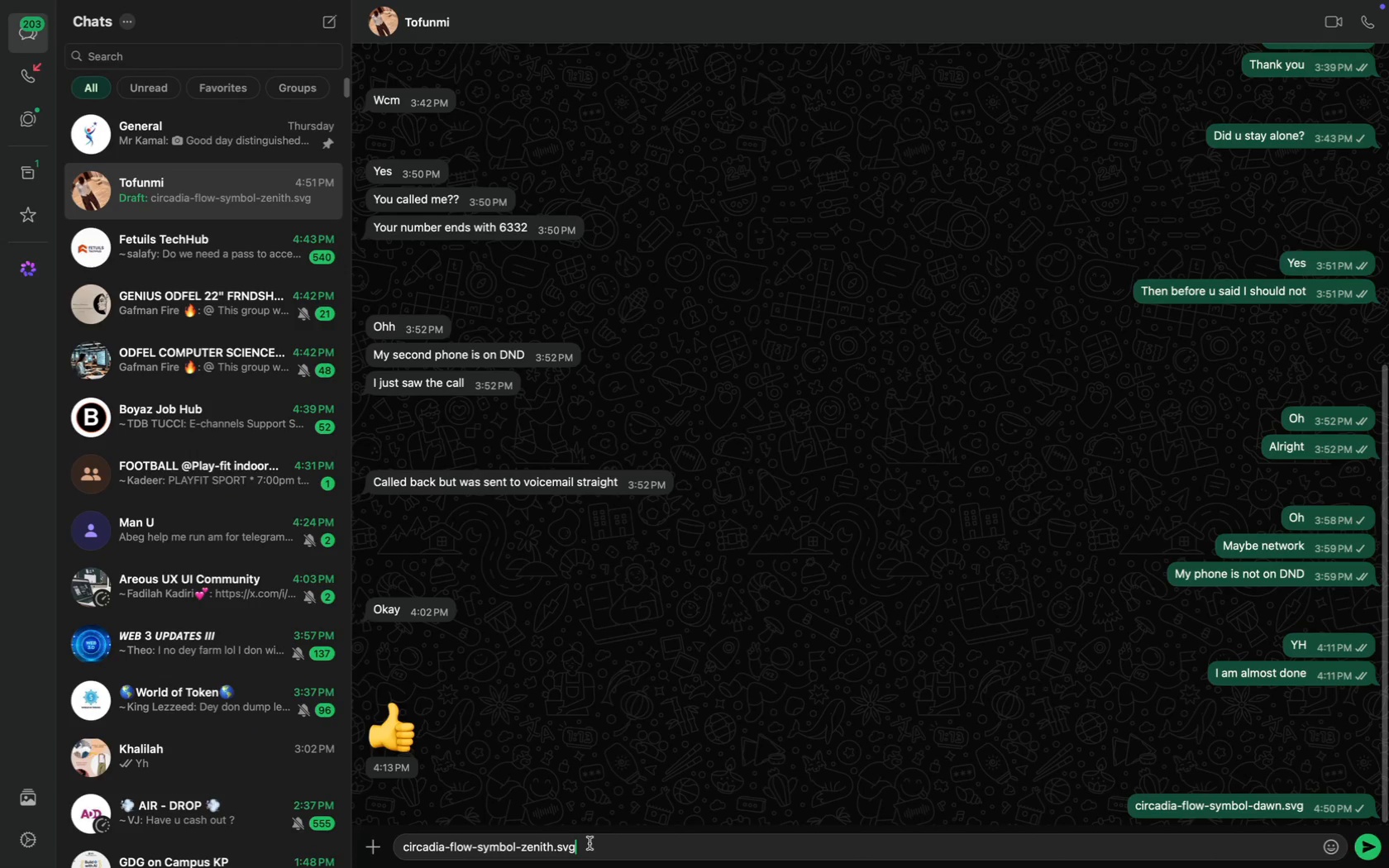 
key(Enter)
 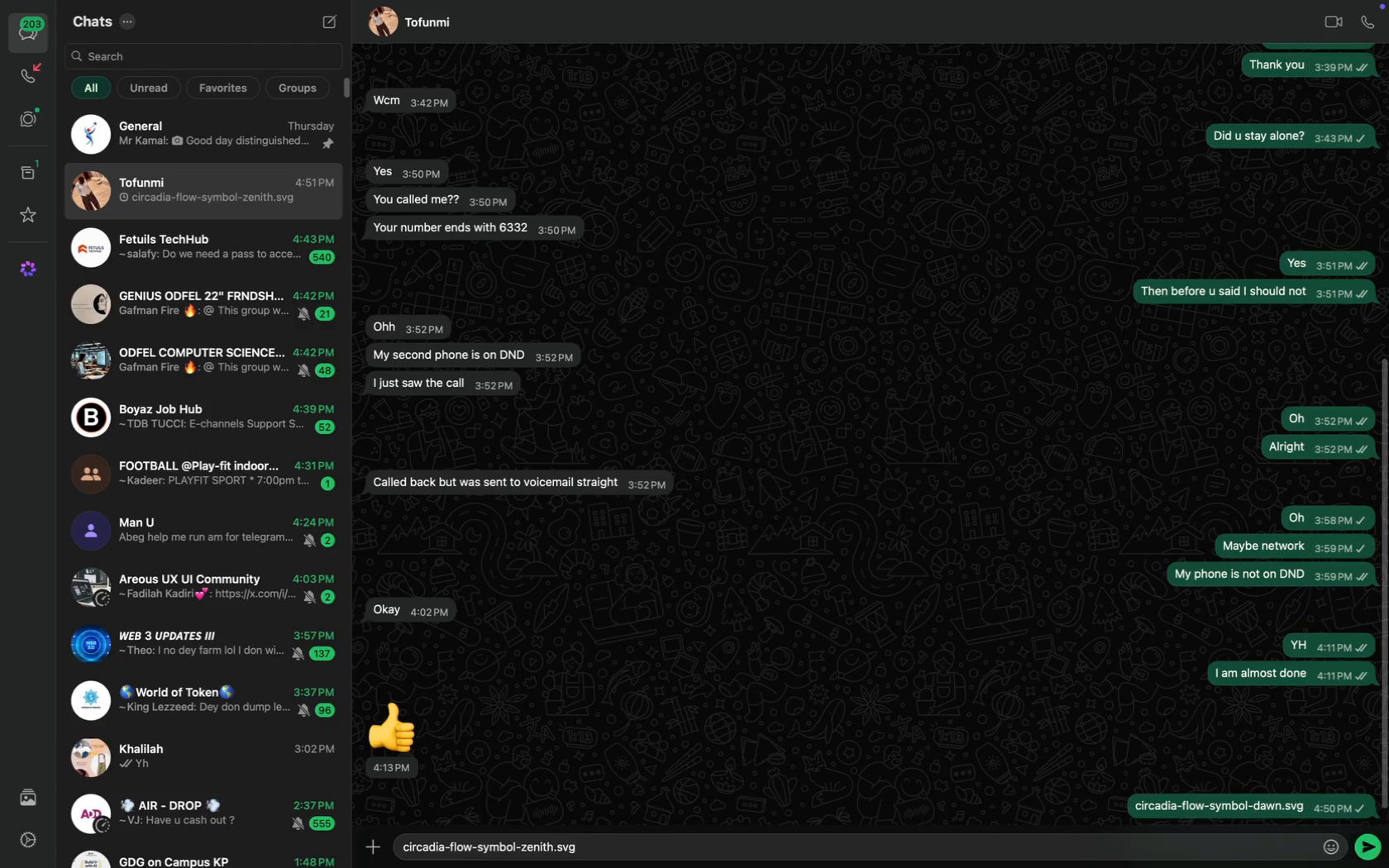 
key(Meta+CommandLeft)
 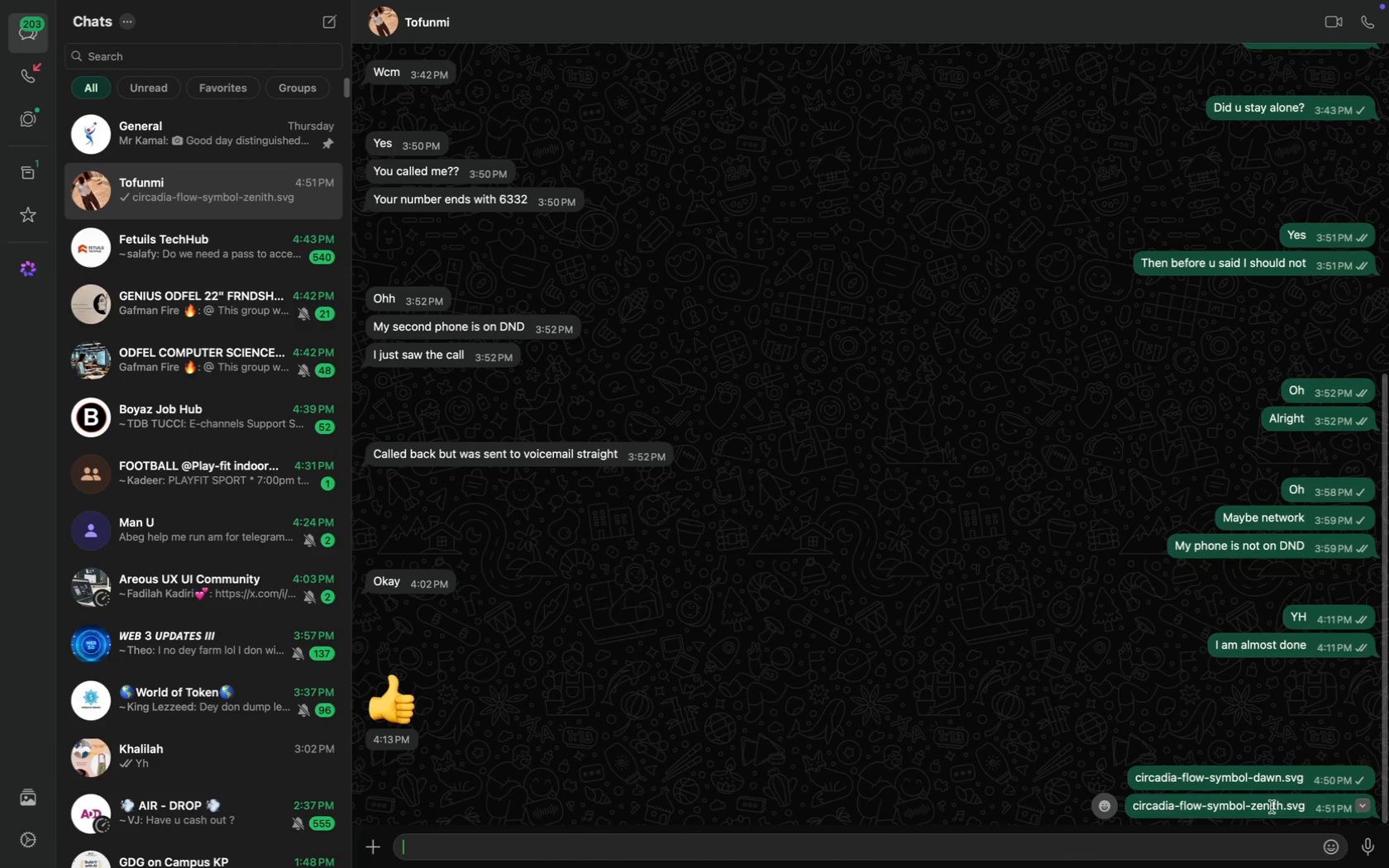 
left_click_drag(start_coordinate=[1306, 804], to_coordinate=[1125, 799])
 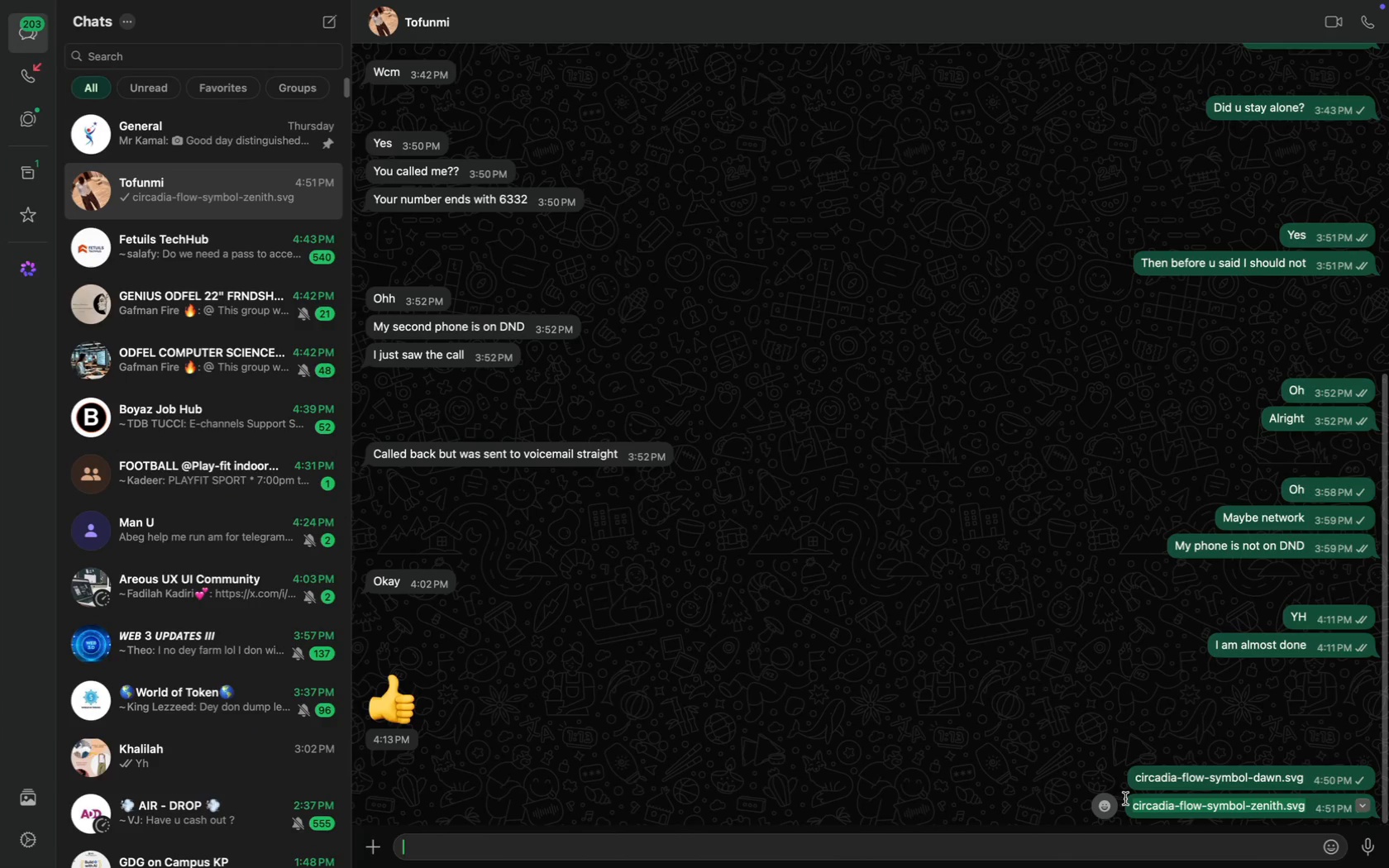 
key(Meta+C)
 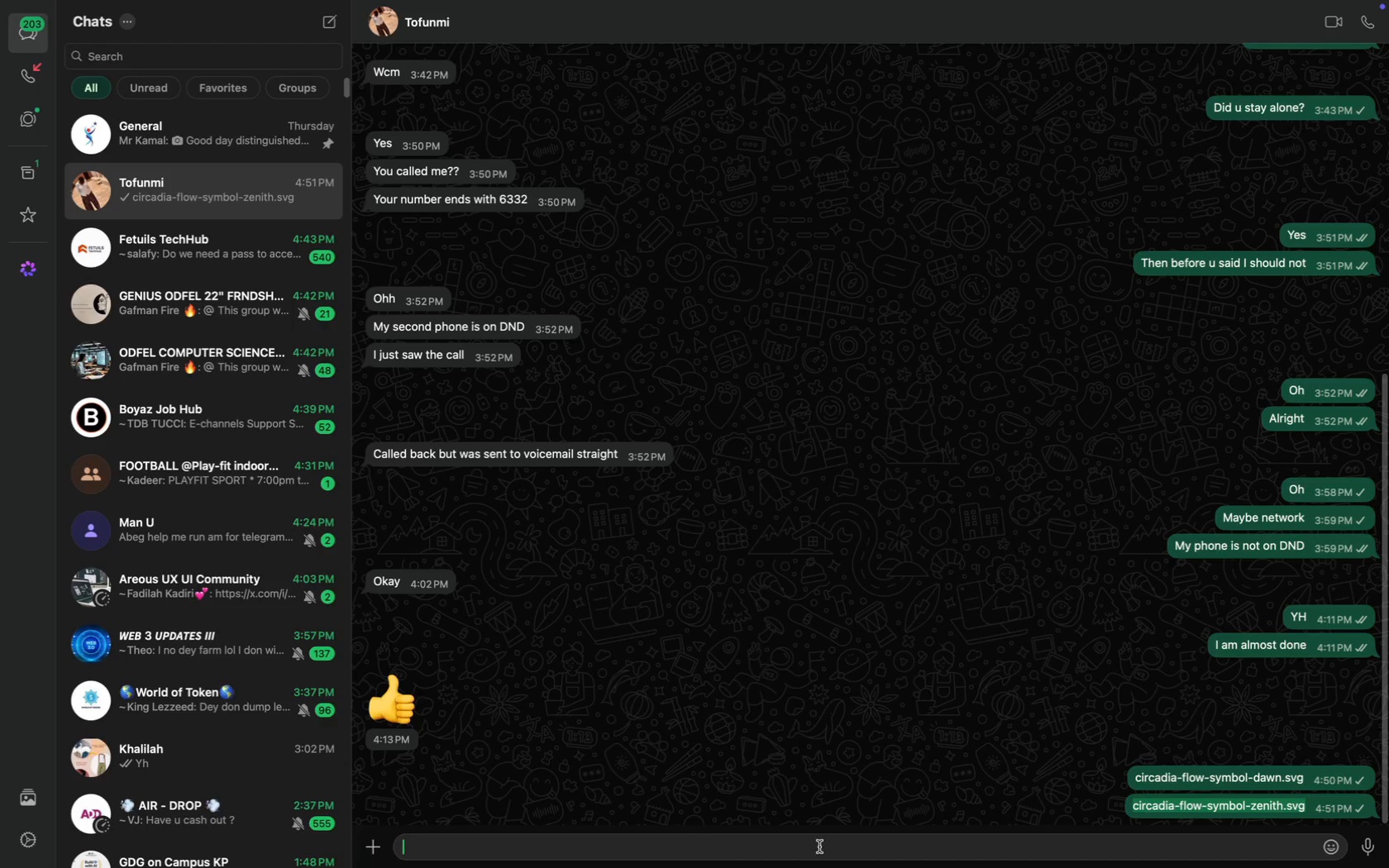 
left_click([819, 844])
 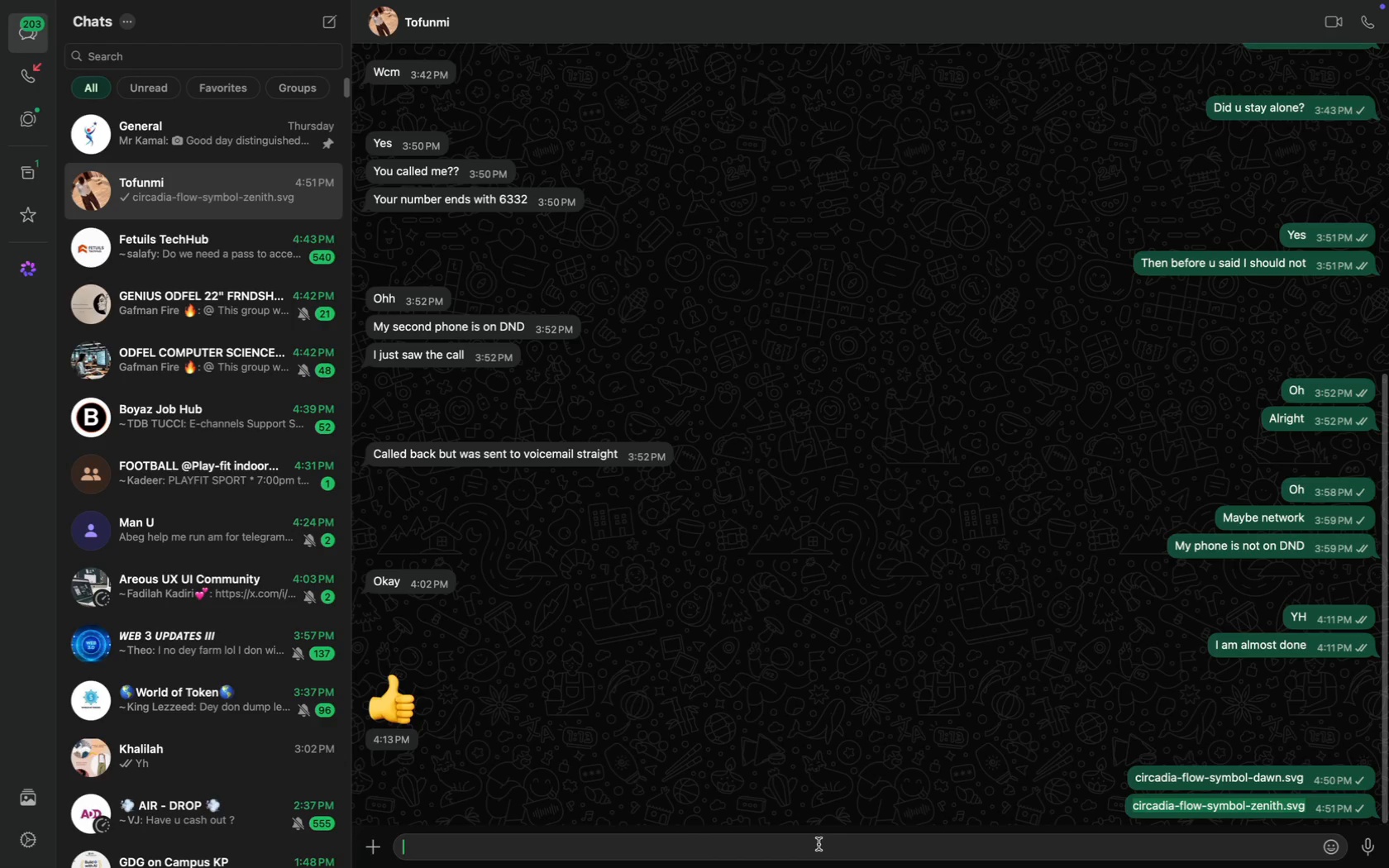 
key(Meta+V)
 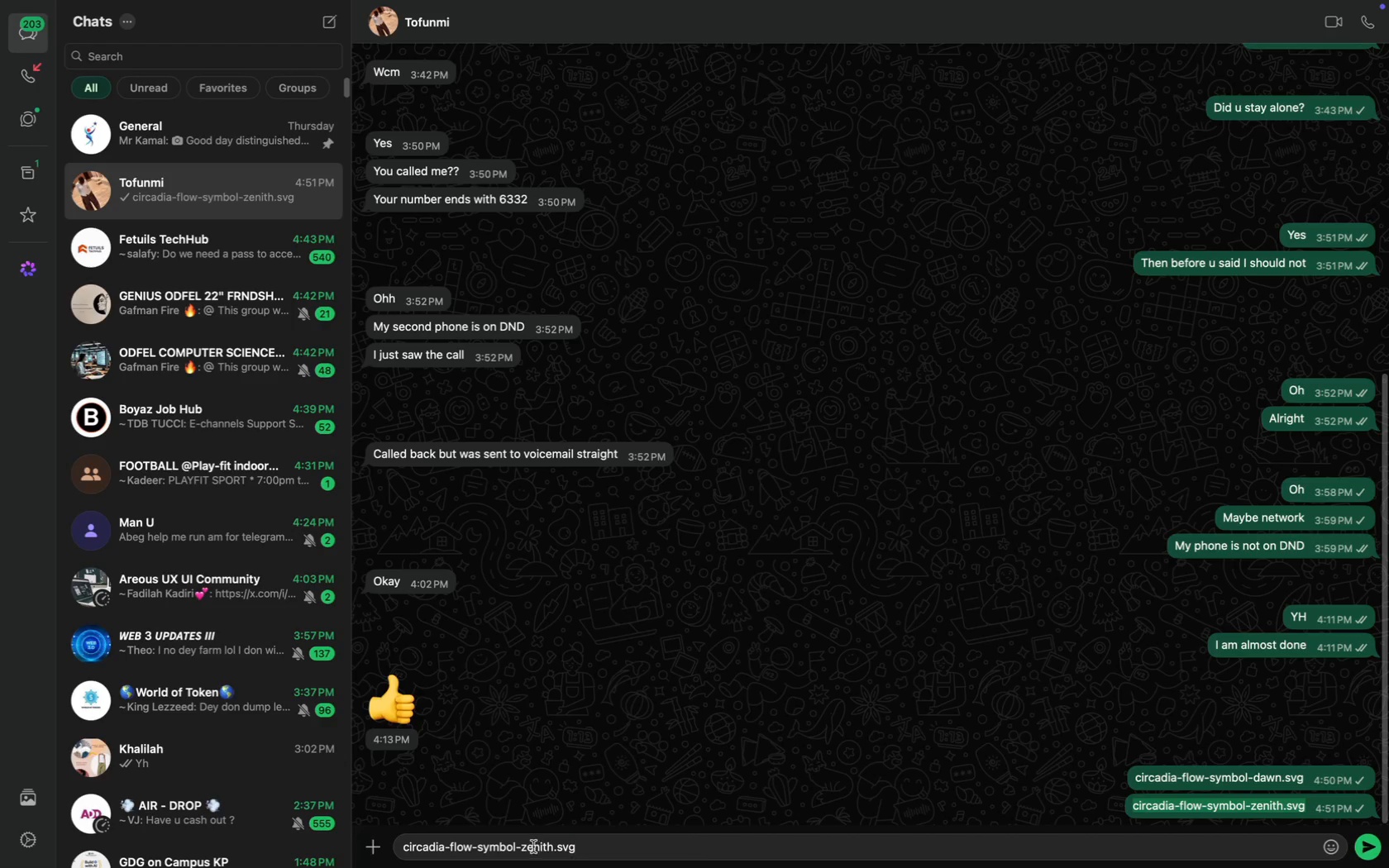 
double_click([531, 847])
 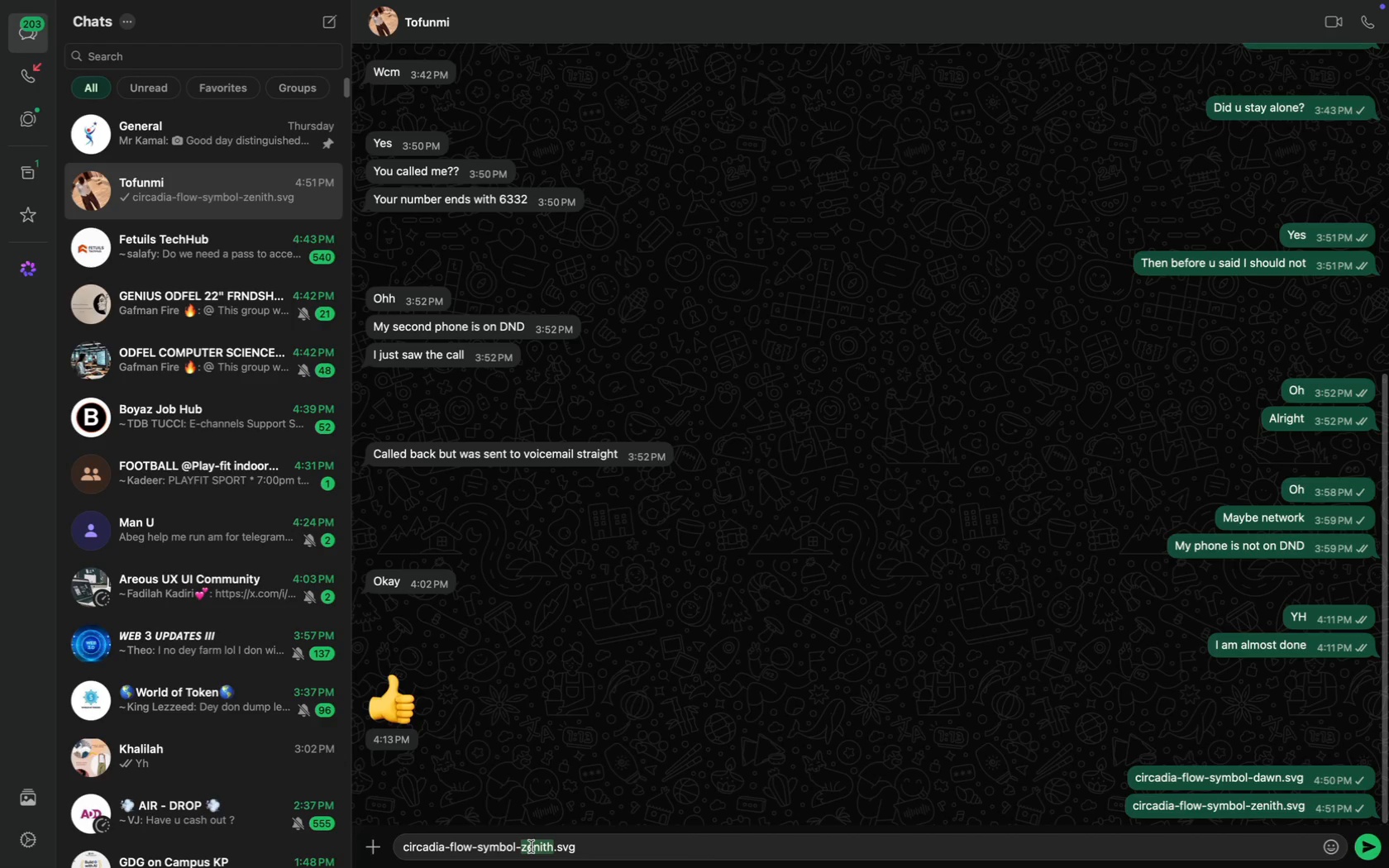 
key(Meta+V)
 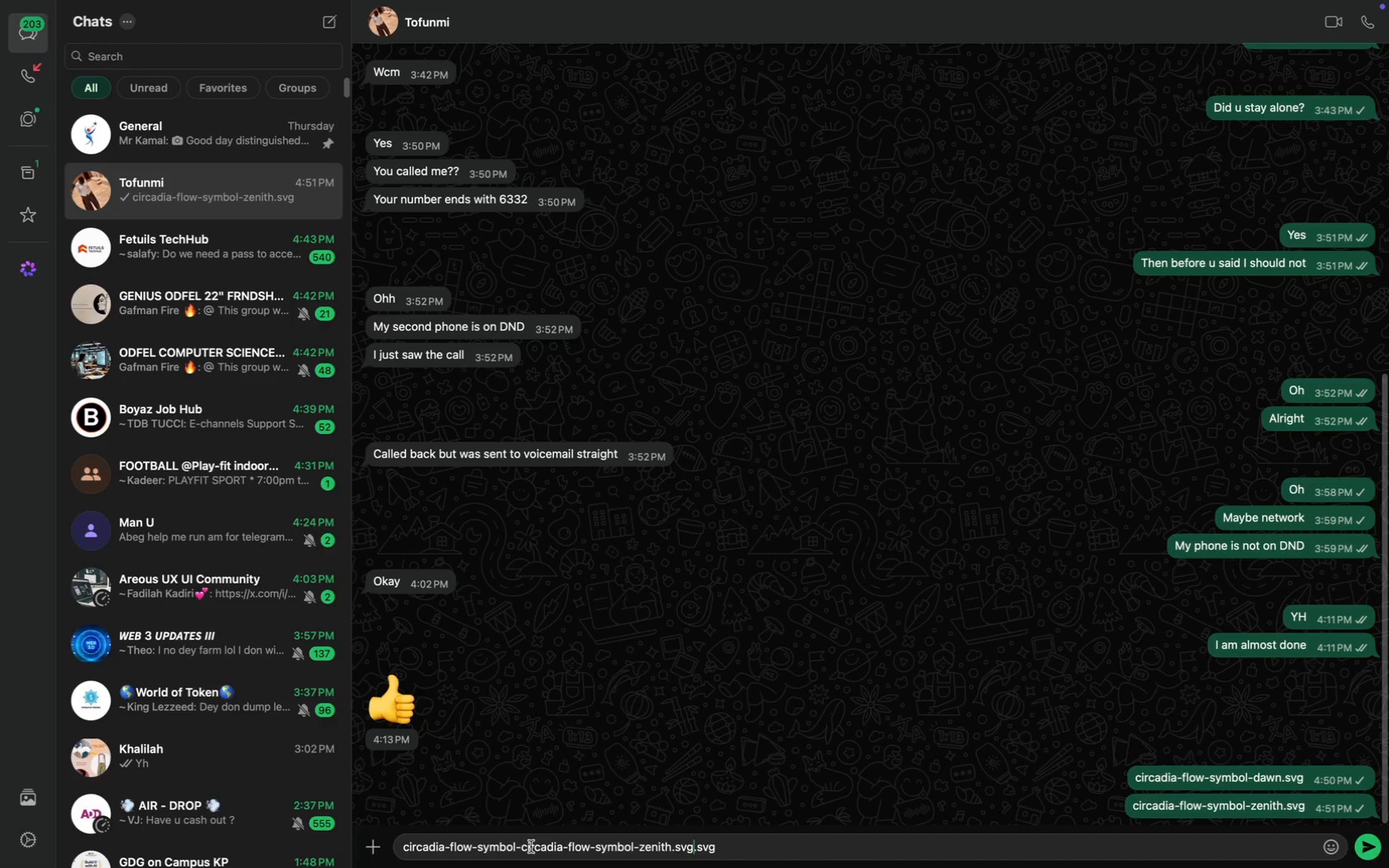 
key(Meta+Z)
 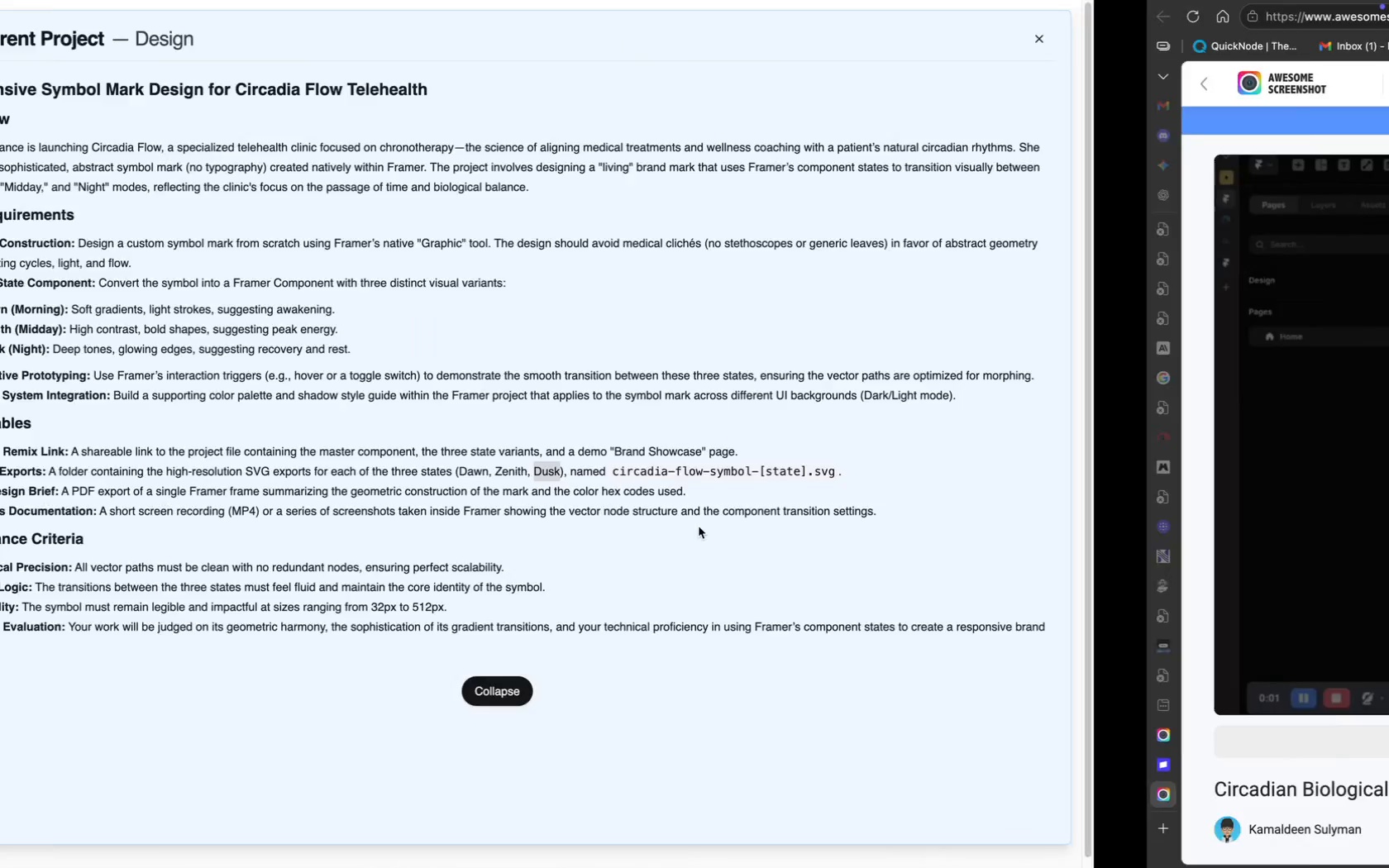 
hold_key(key=CommandLeft, duration=0.33)